 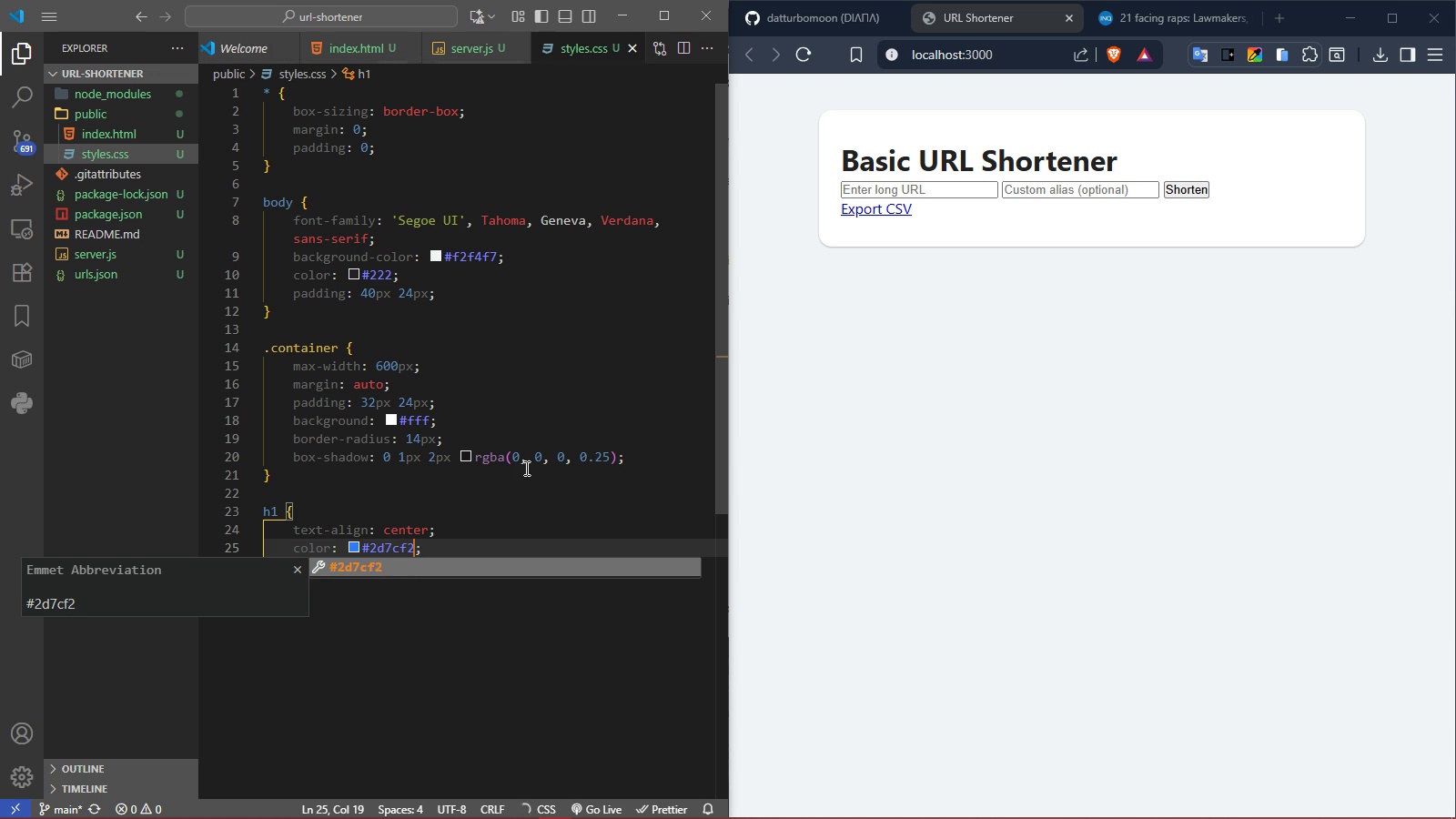 
left_click([796, 51])
 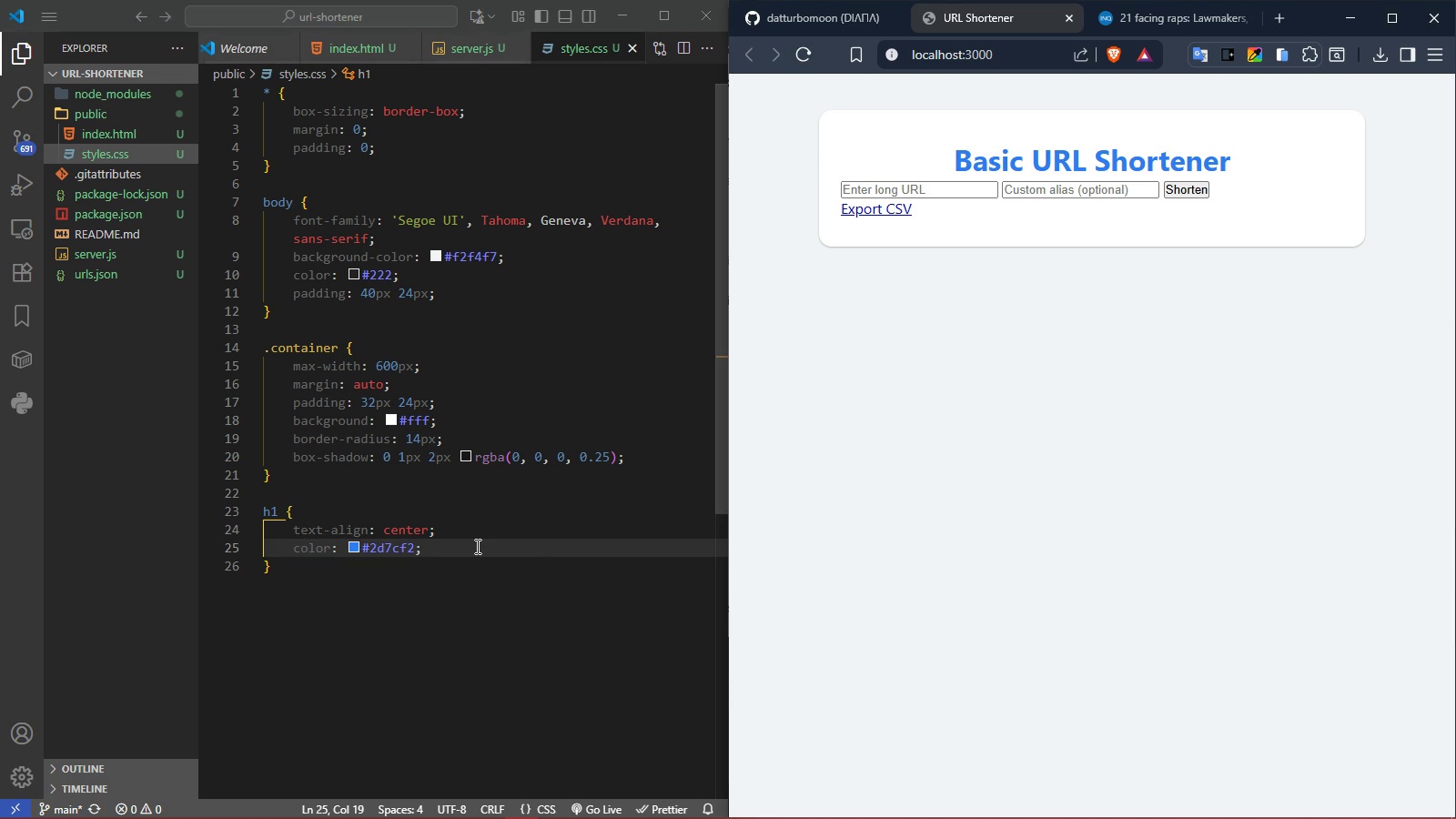 
left_click([470, 548])
 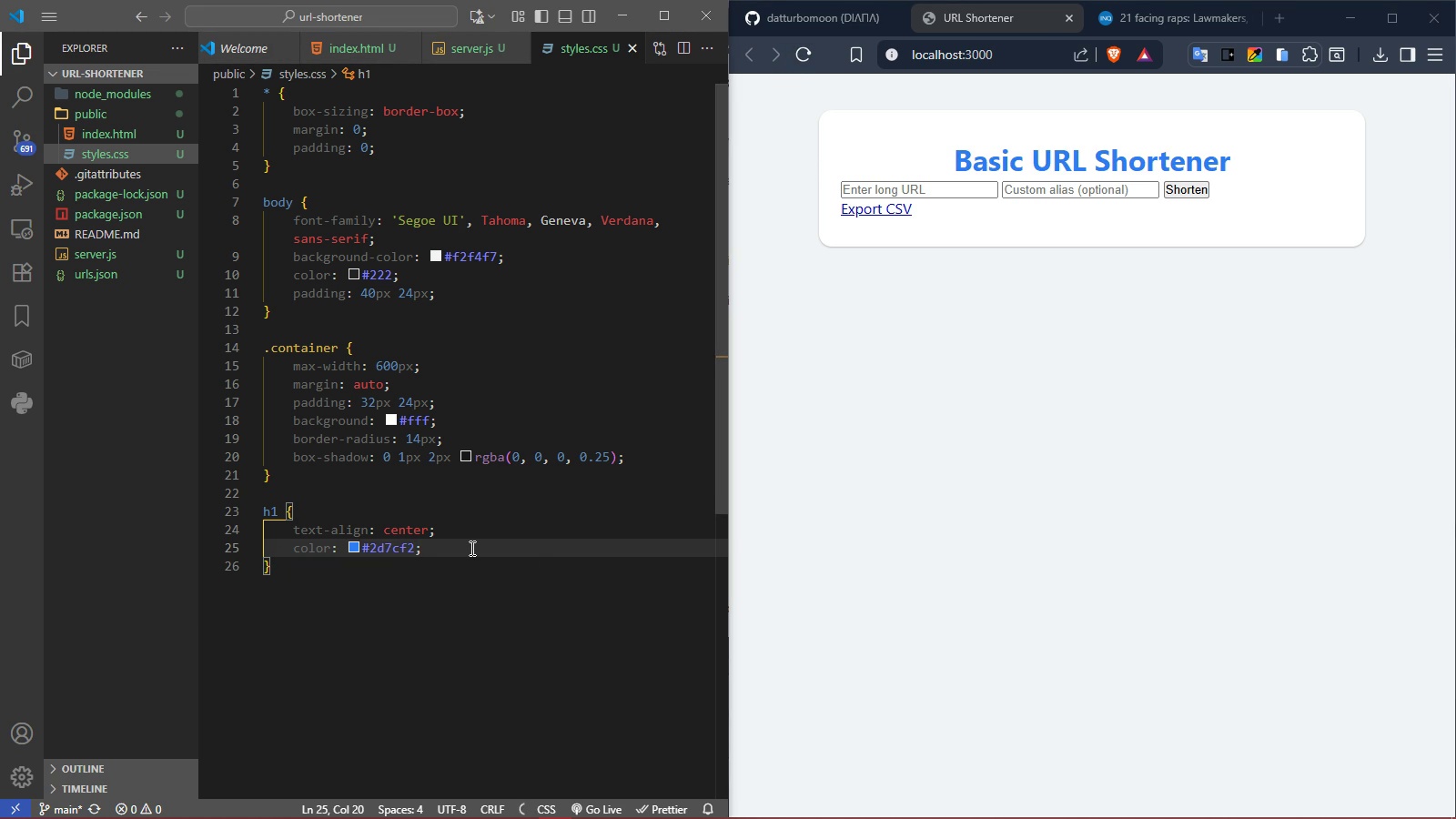 
key(Enter)
 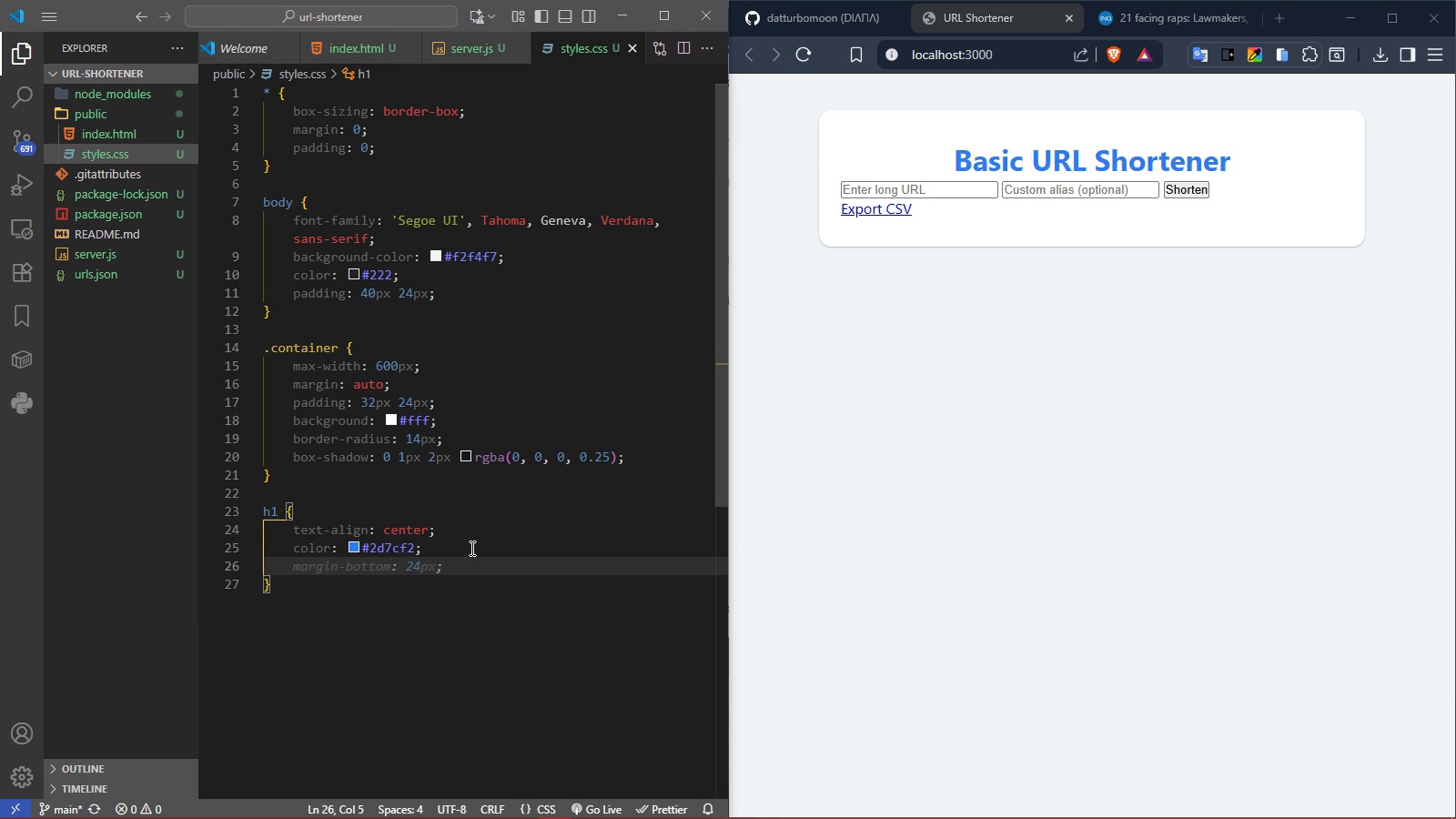 
type(margin)
 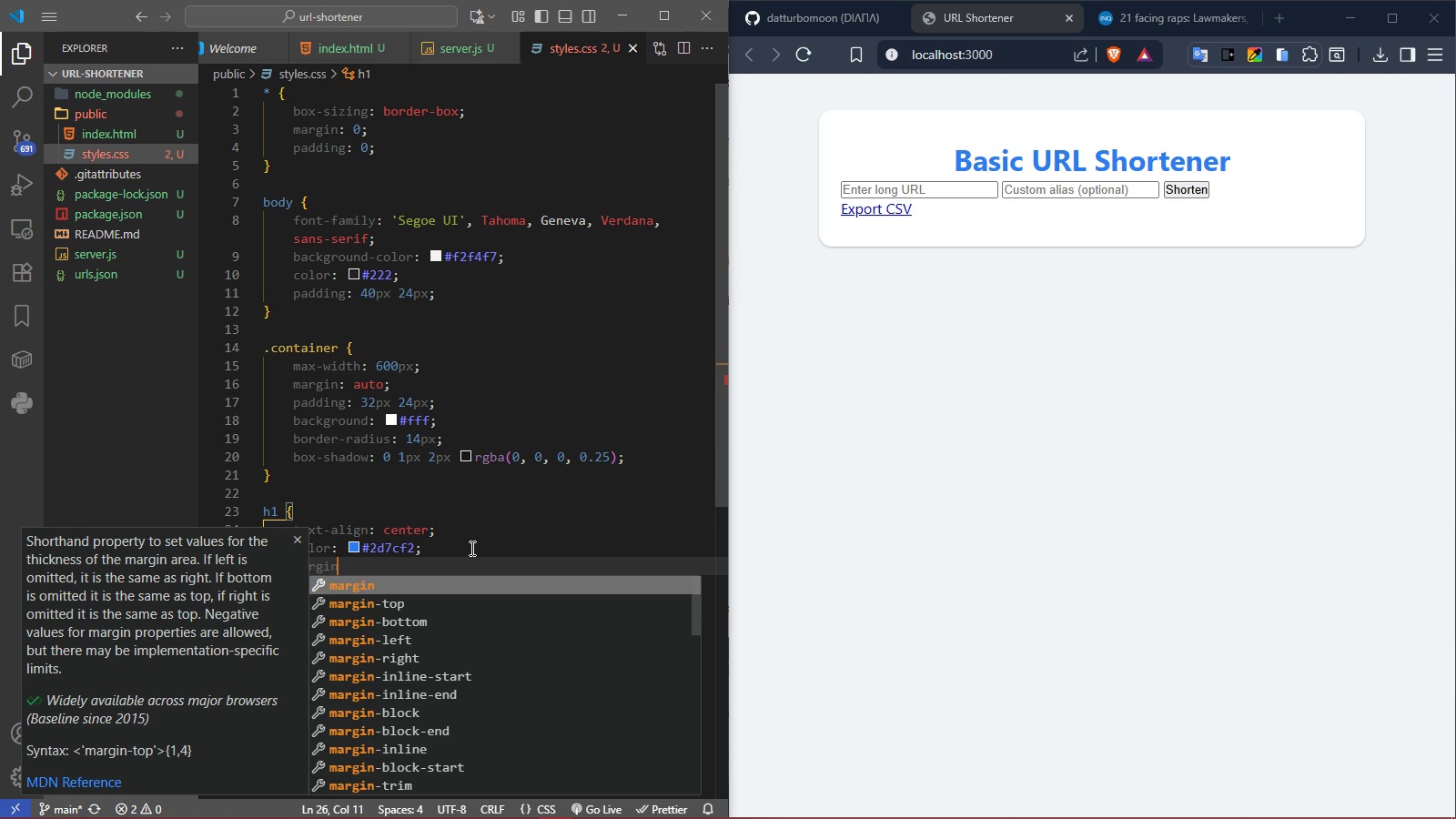 
key(Enter)
 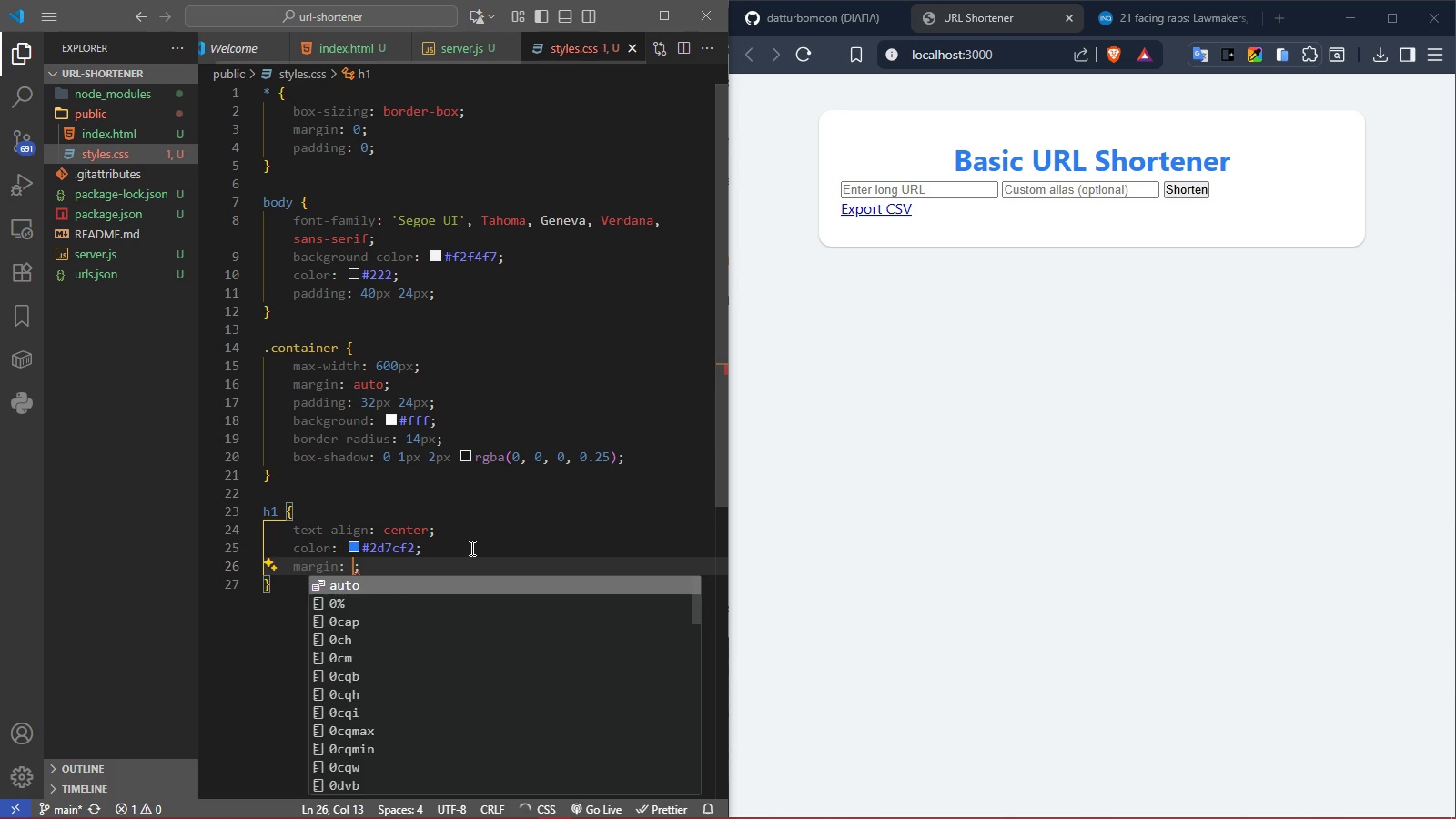 
key(0)
 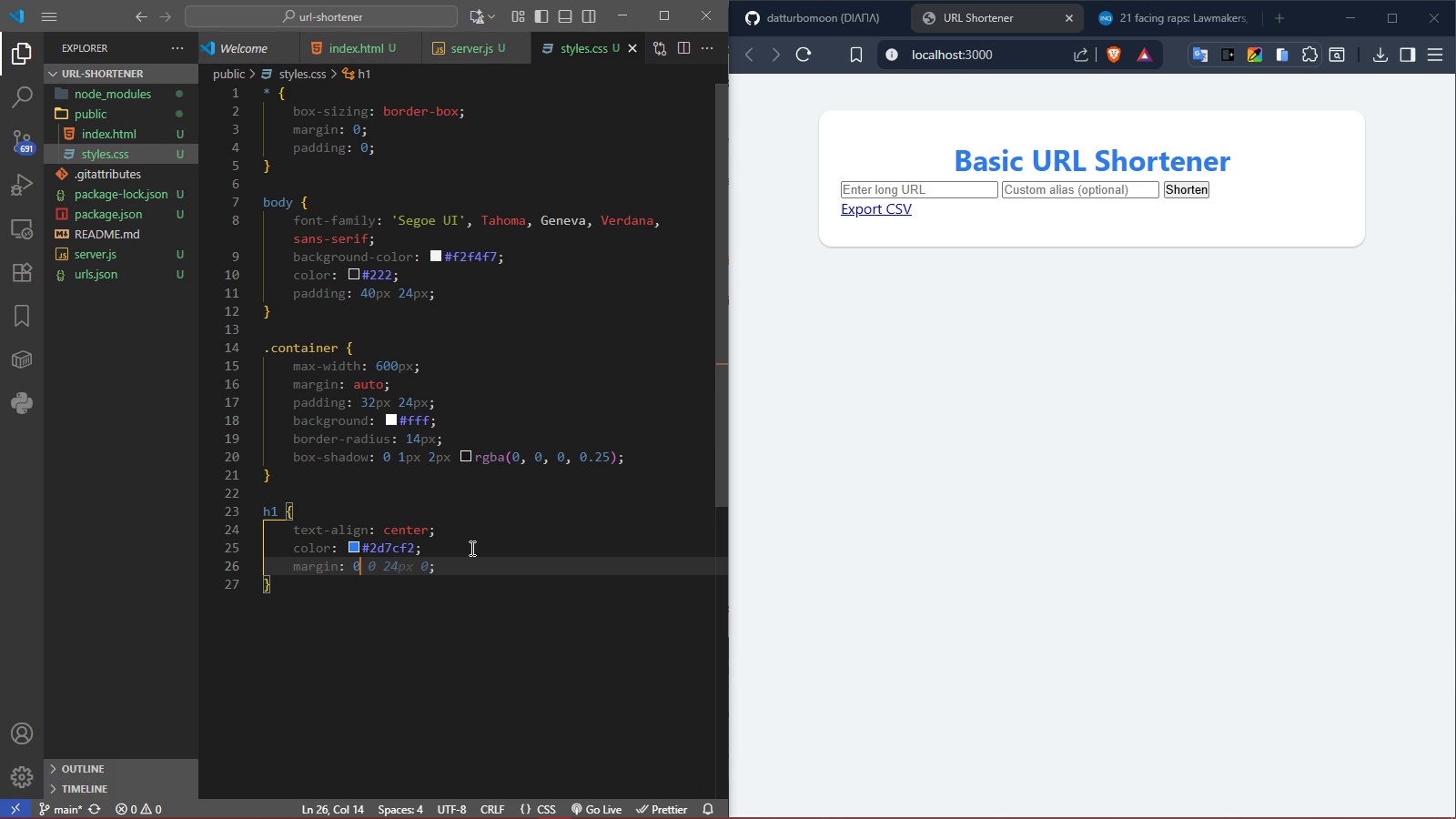 
key(ArrowRight)
 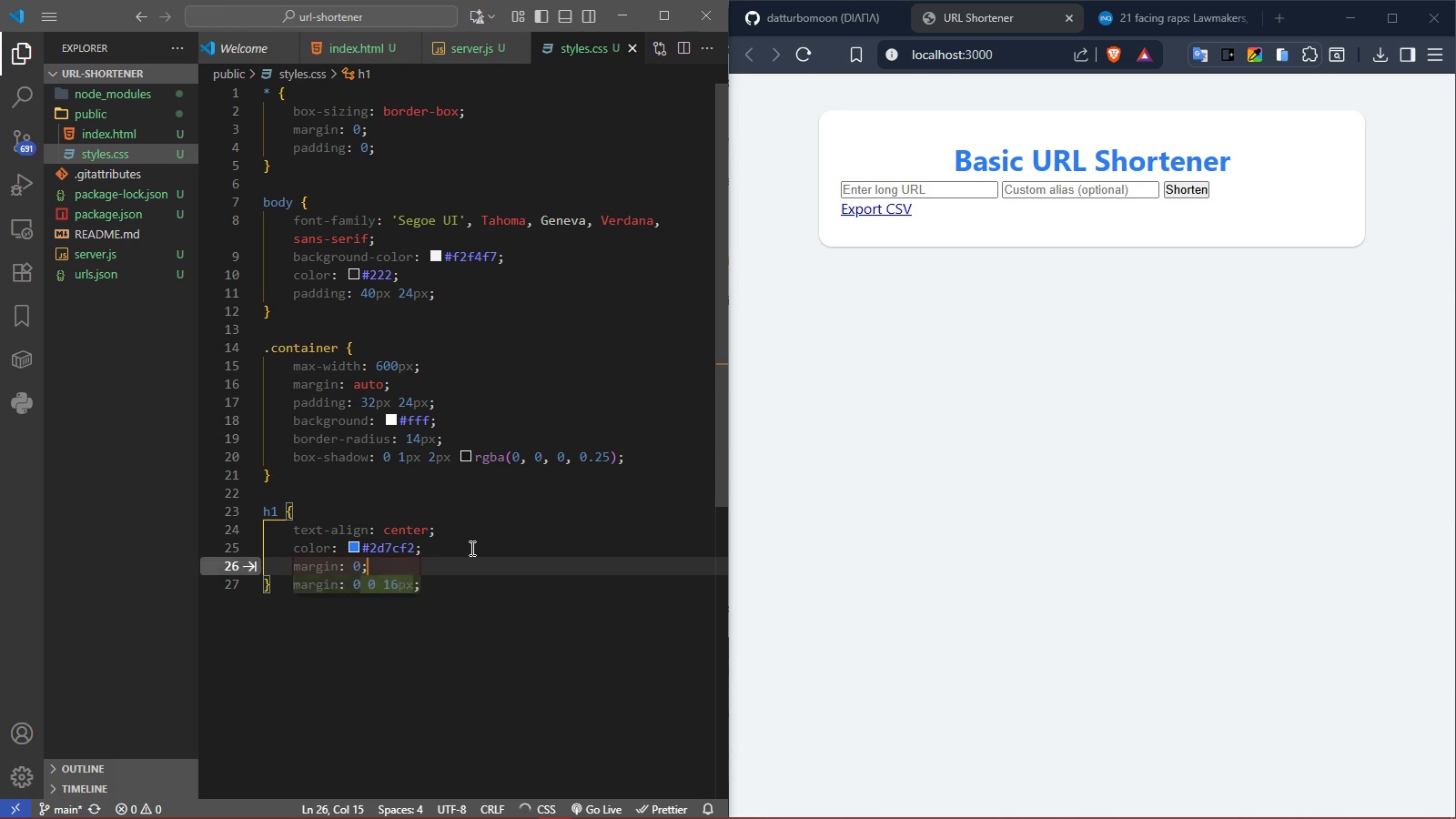 
key(Enter)
 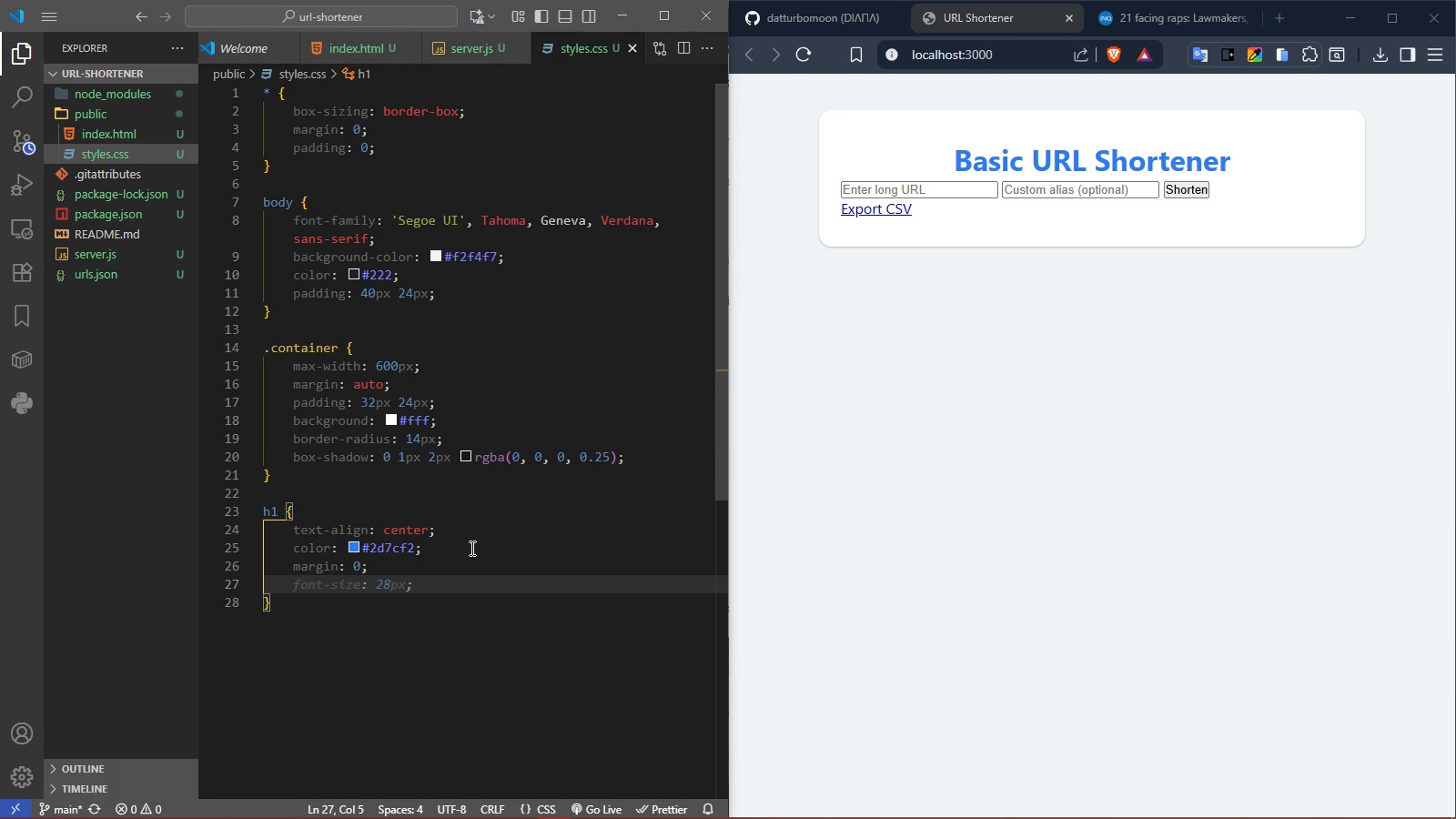 
type(marginbo)
 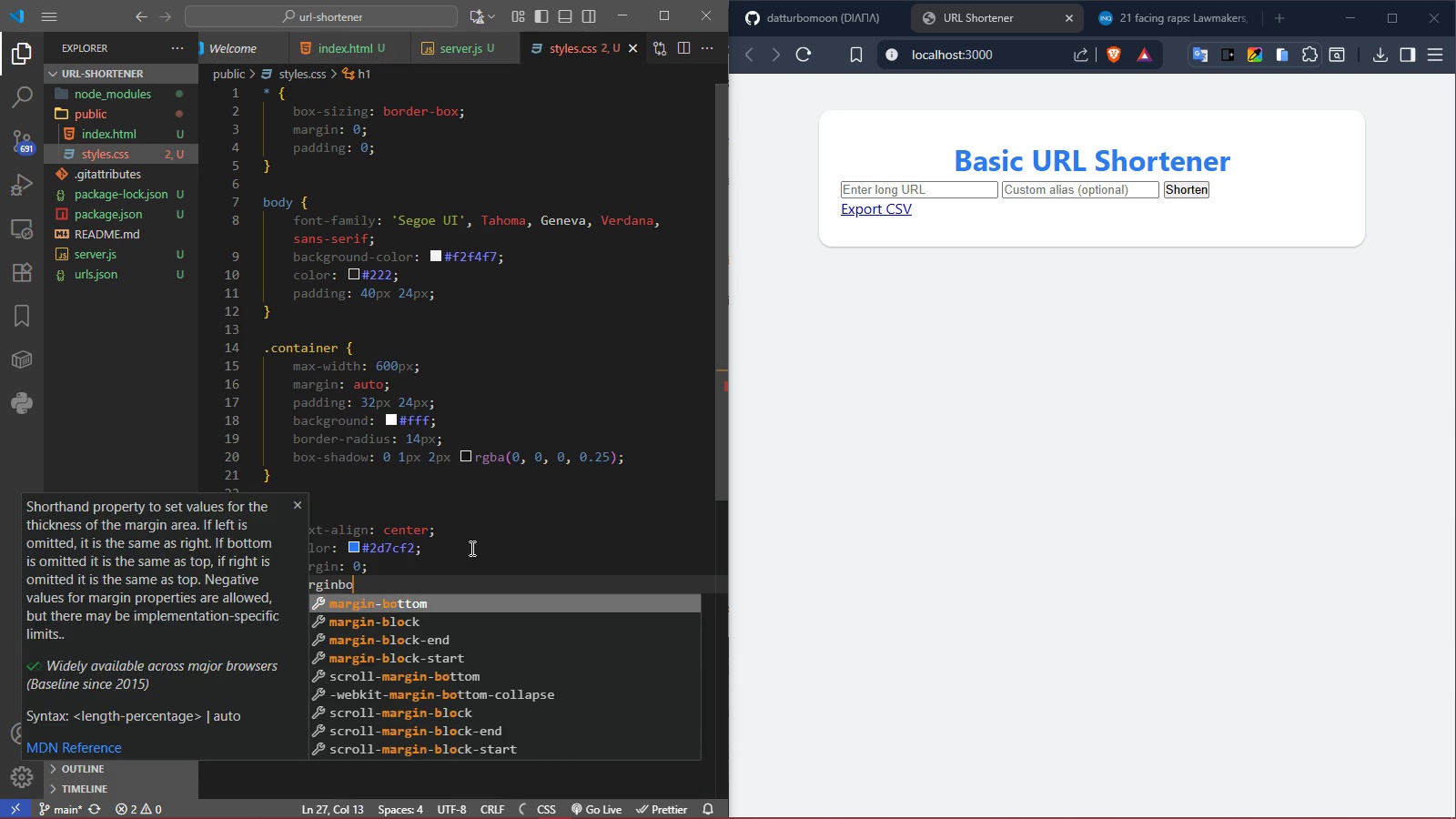 
key(Enter)
 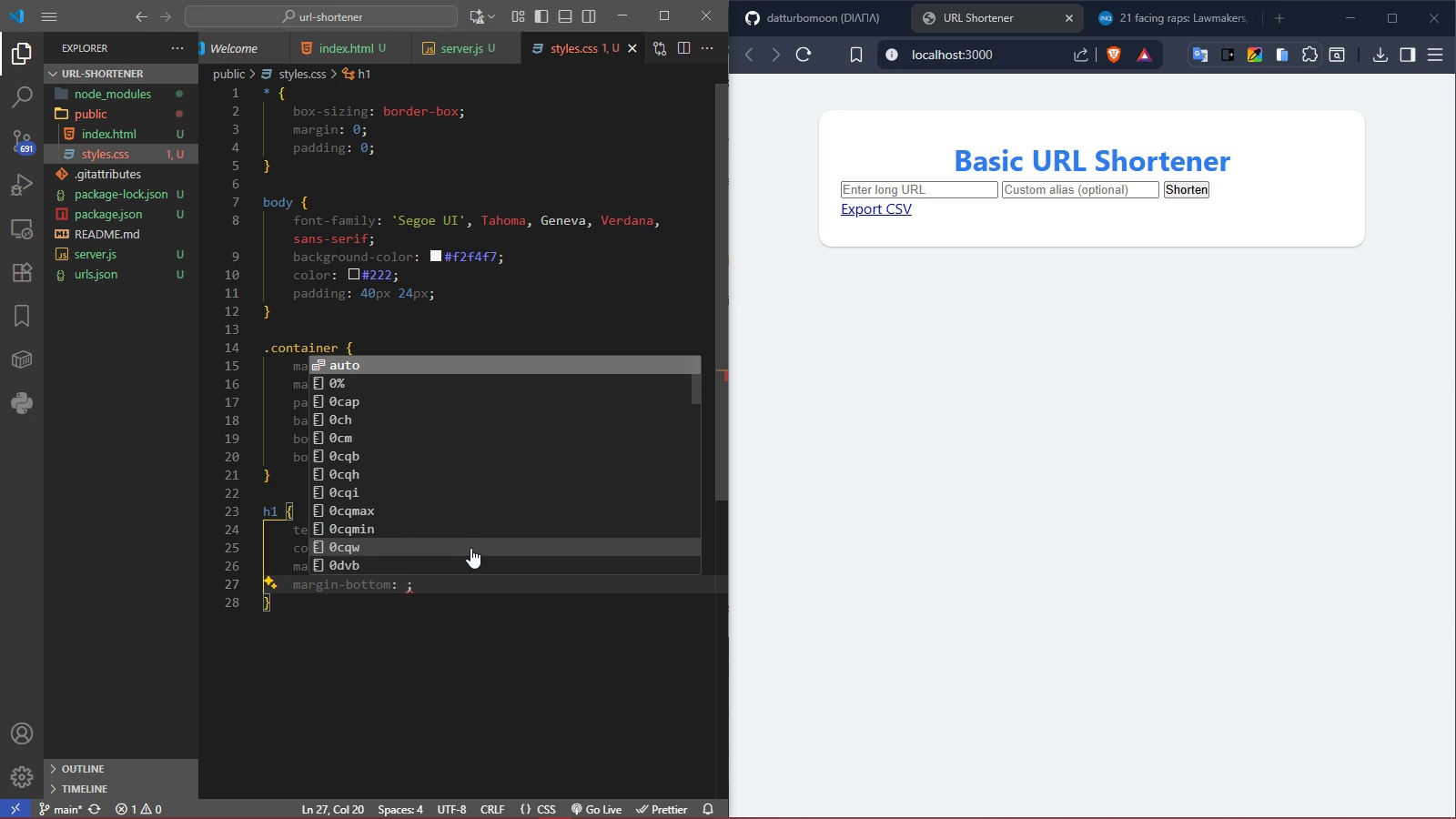 
type(24px)
 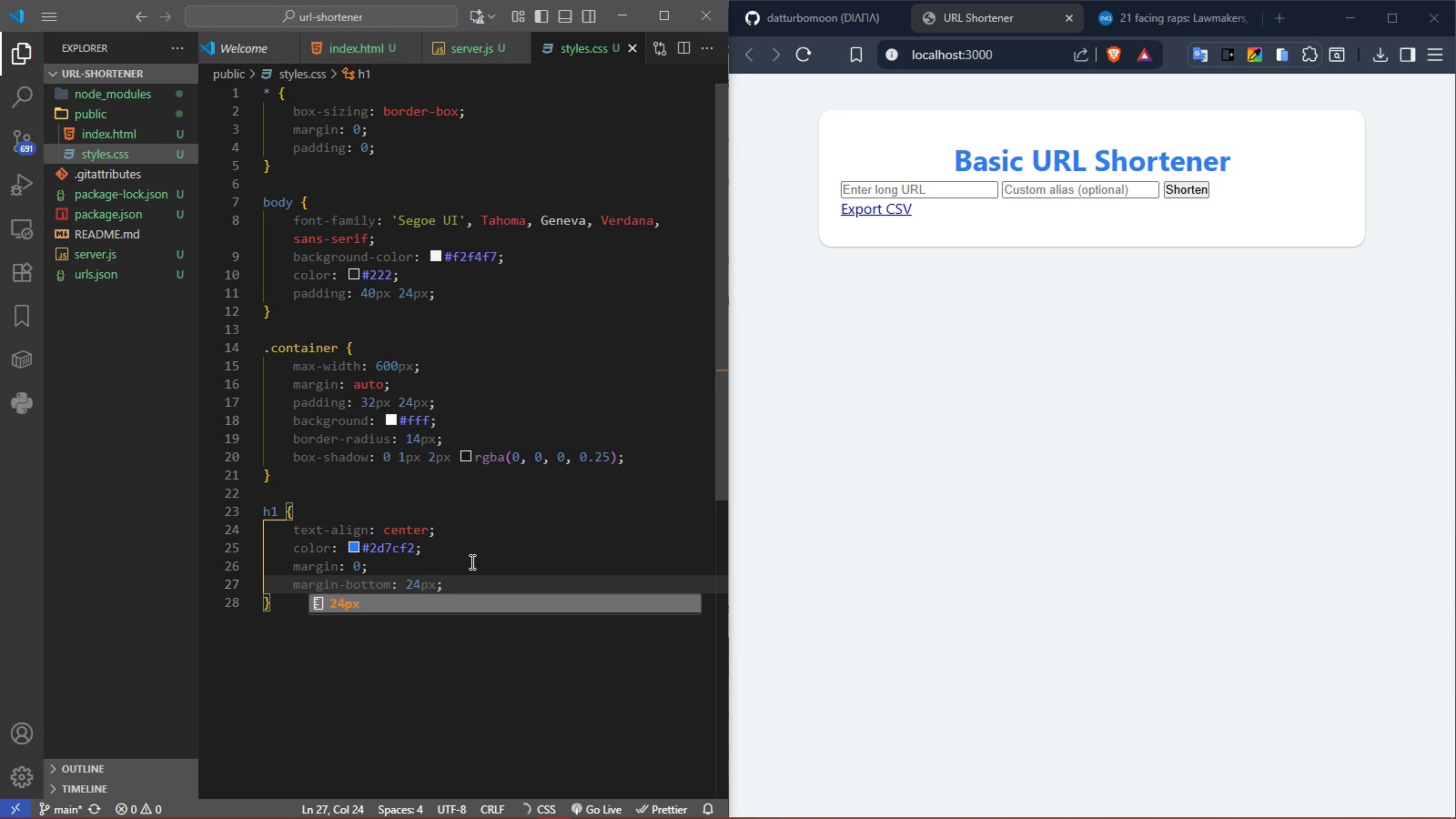 
left_click([470, 576])
 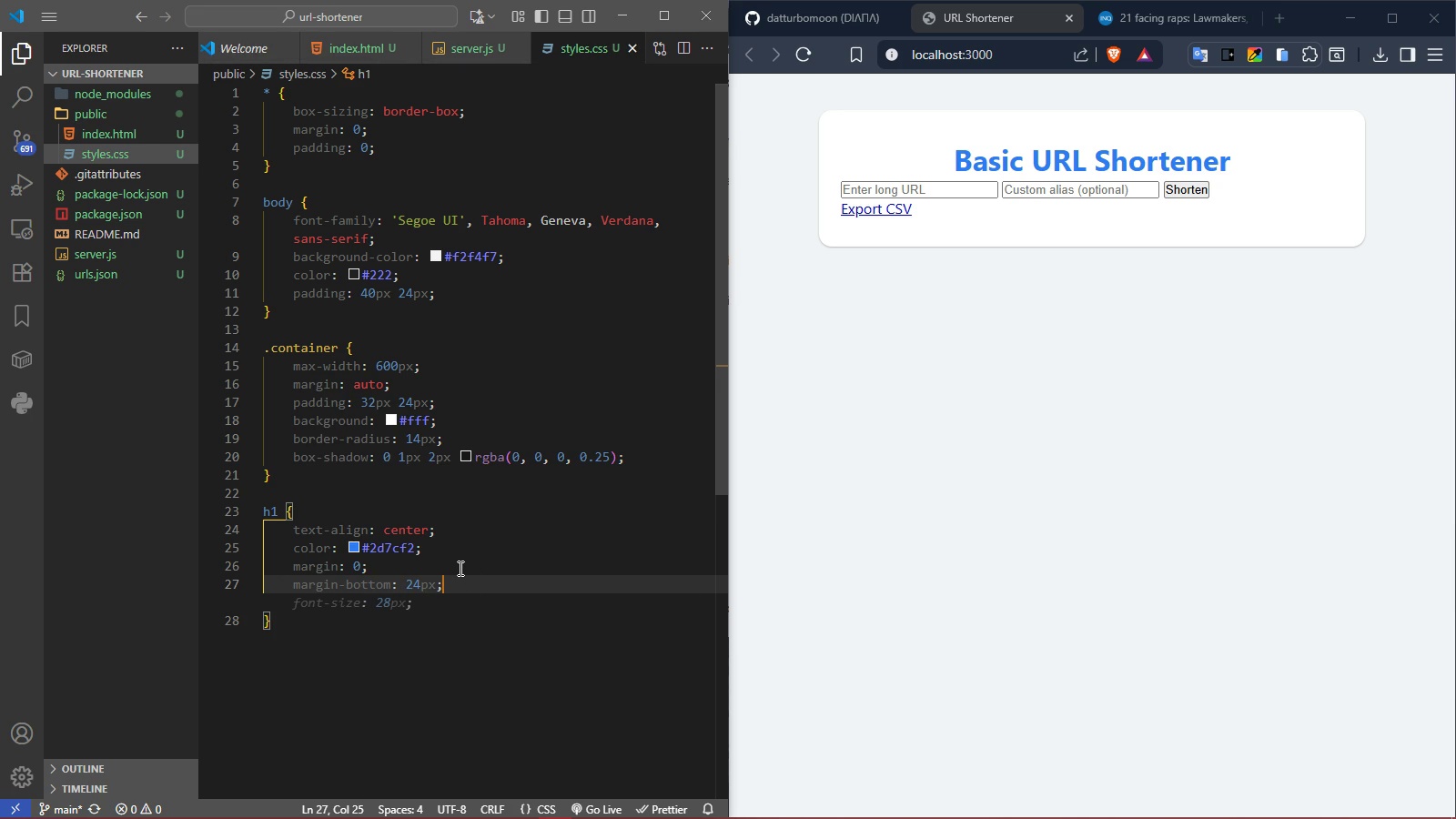 
left_click([459, 568])